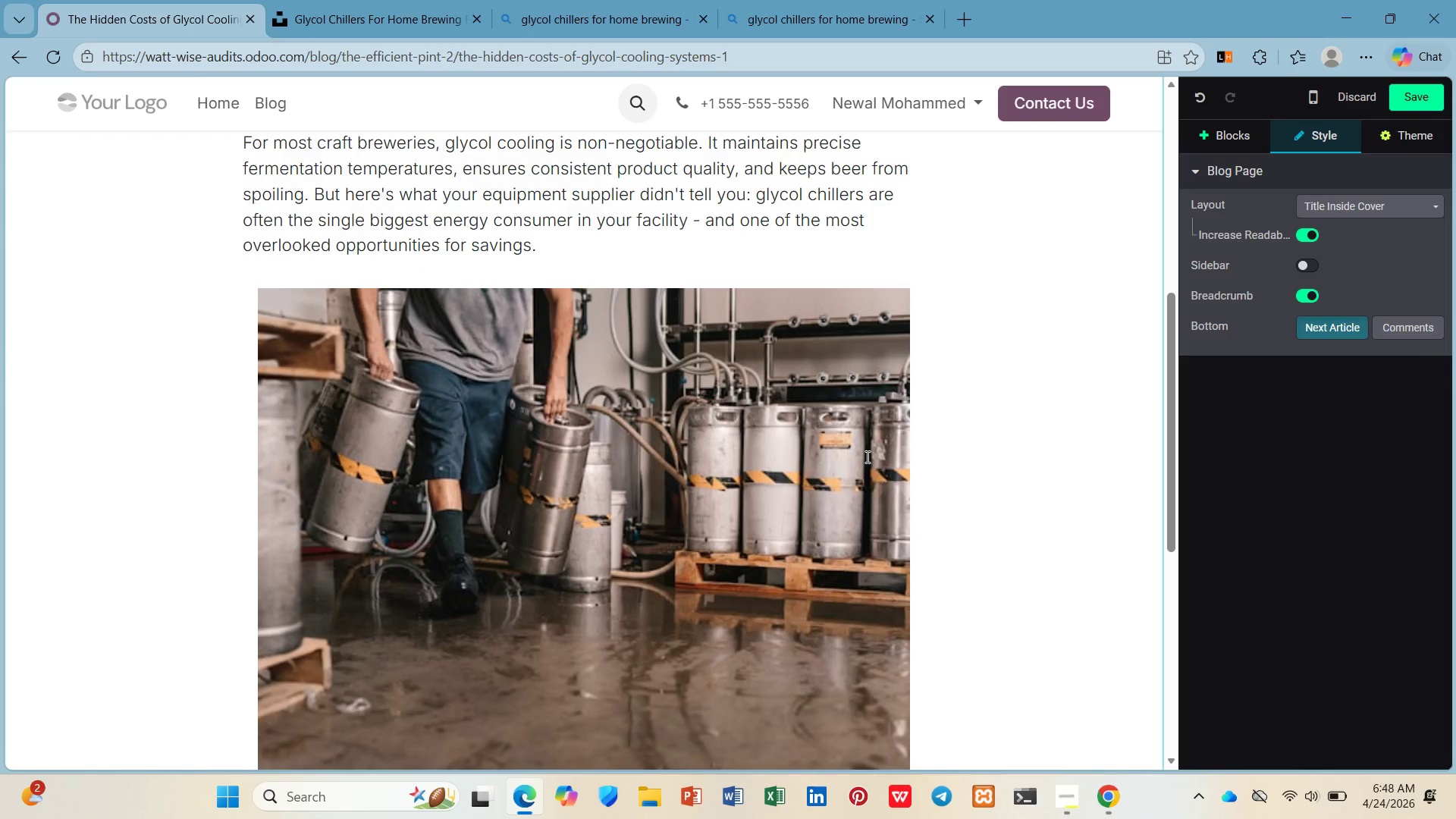 
hold_key(key=ControlLeft, duration=0.73)
 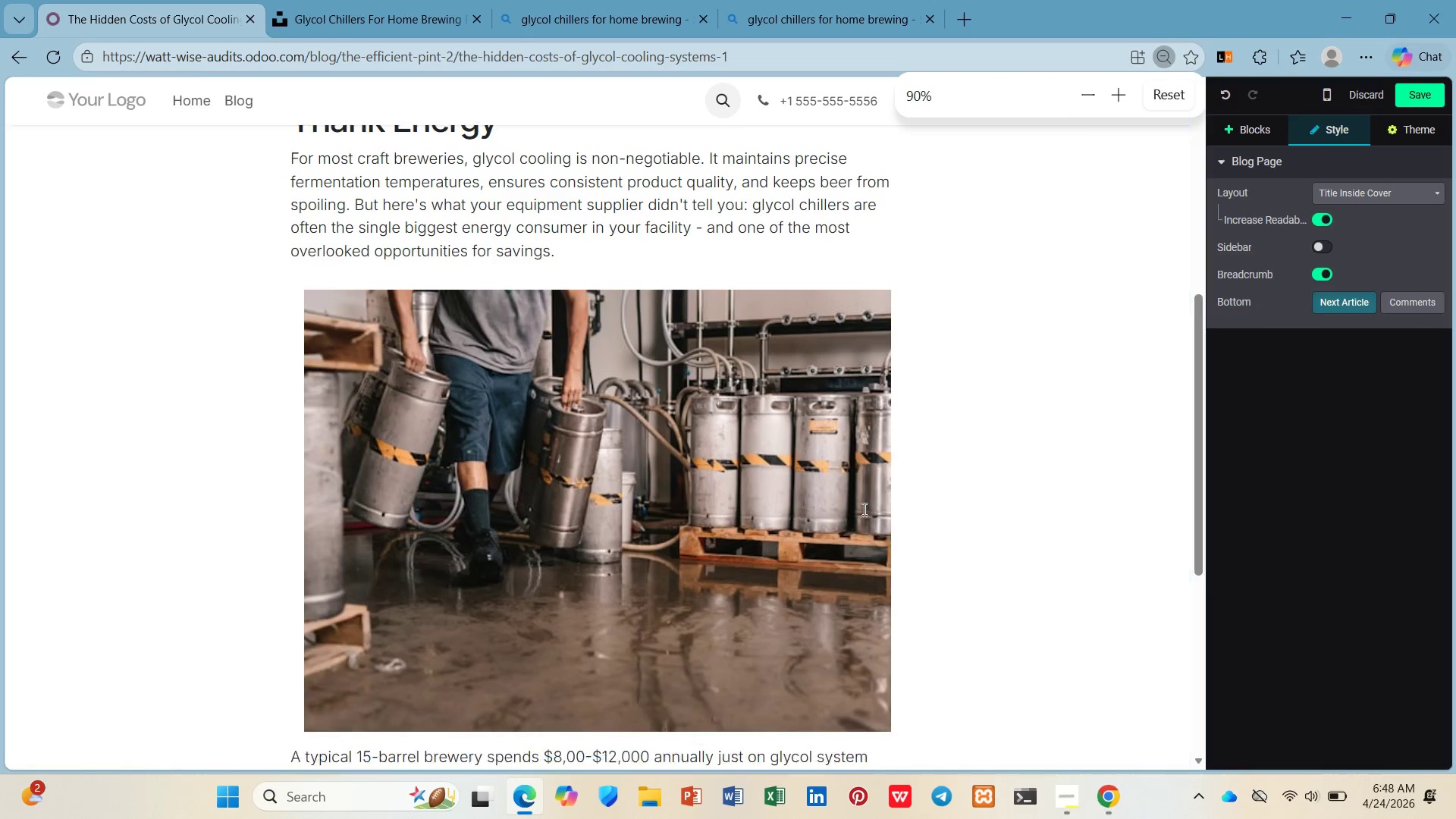 
scroll: coordinate [863, 509], scroll_direction: down, amount: 2.0
 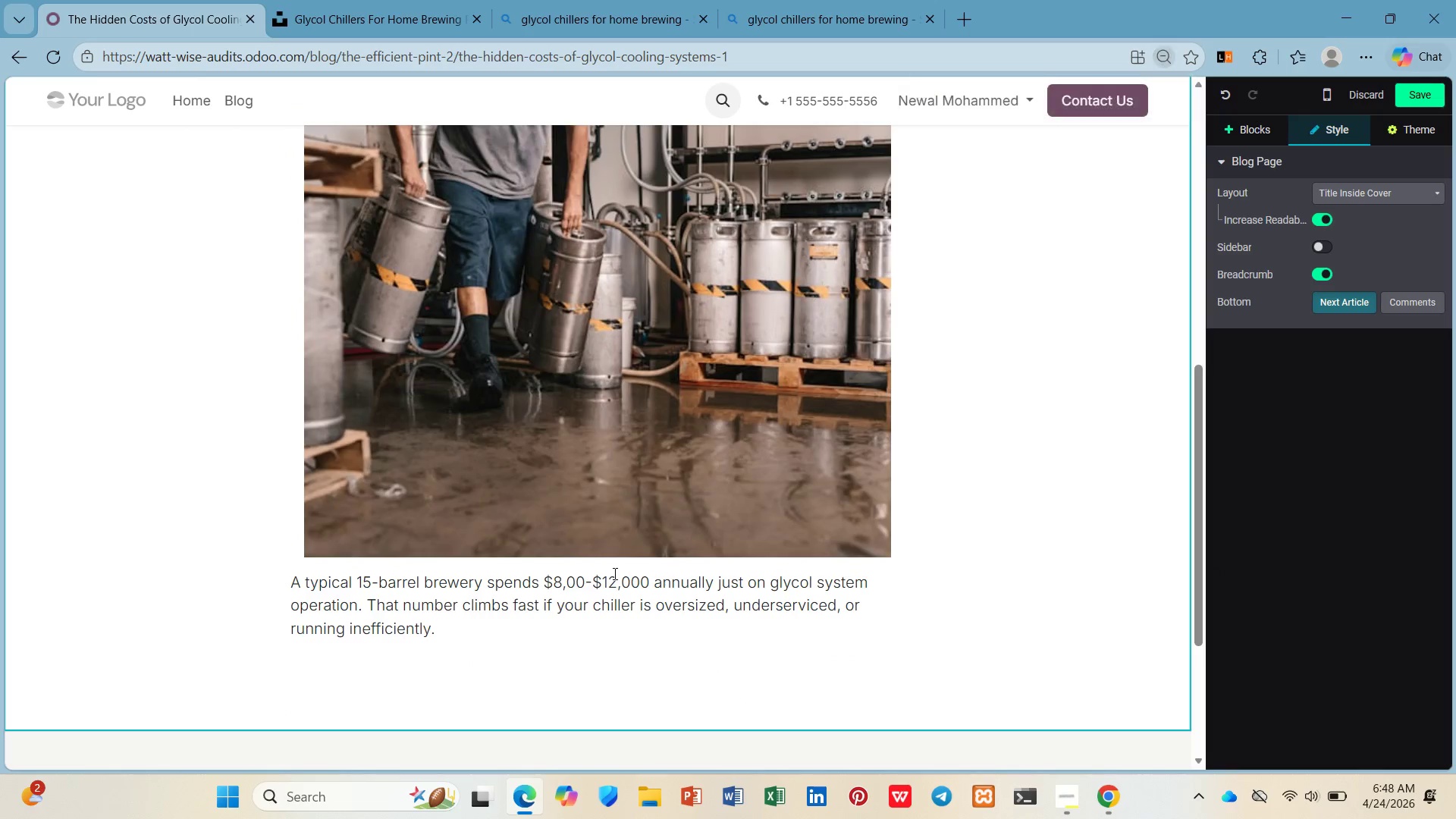 
left_click([613, 573])
 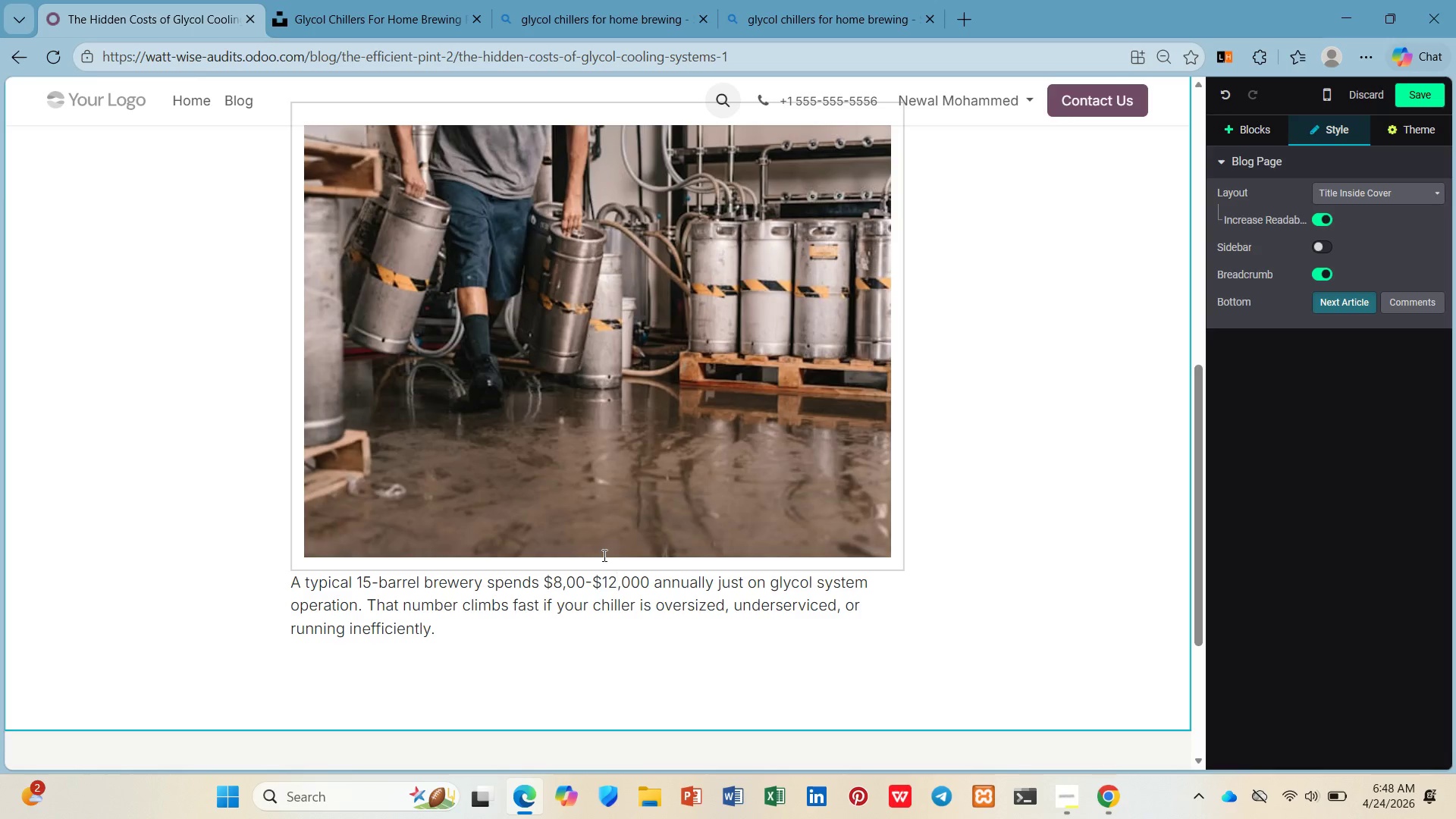 
left_click([603, 555])
 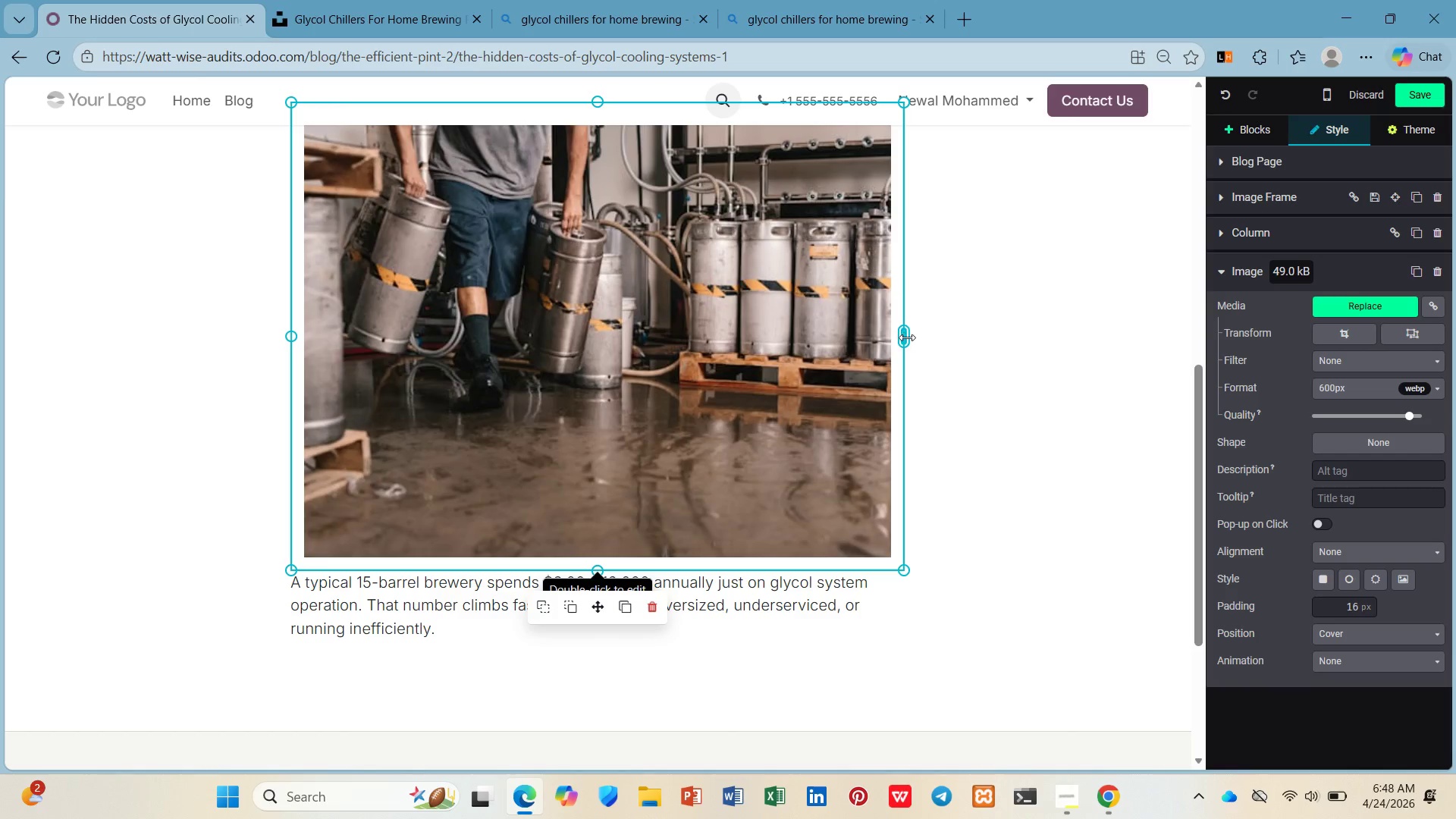 
left_click_drag(start_coordinate=[905, 339], to_coordinate=[670, 364])
 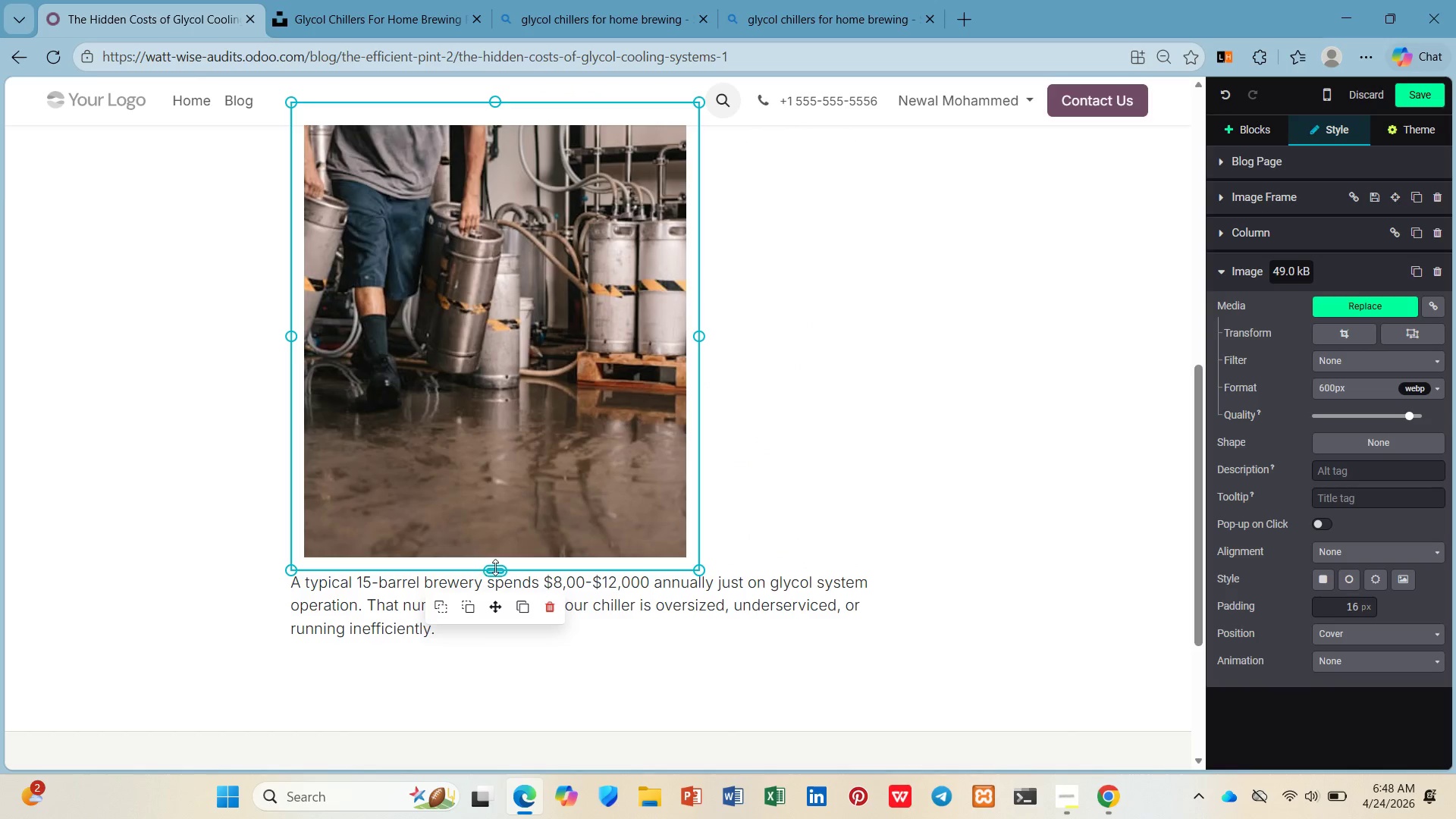 
left_click_drag(start_coordinate=[495, 567], to_coordinate=[494, 381])
 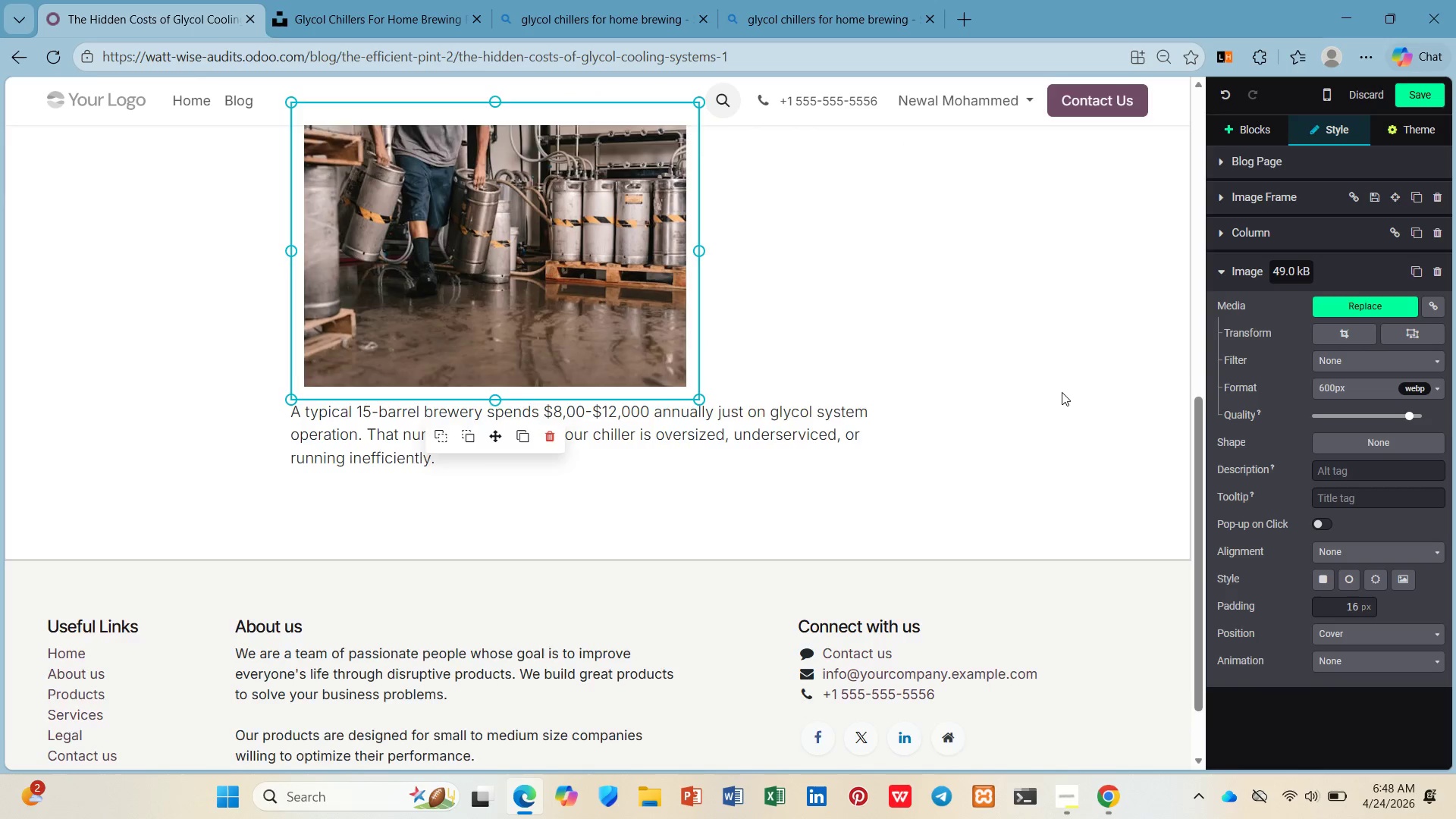 
scroll: coordinate [1054, 394], scroll_direction: none, amount: 0.0
 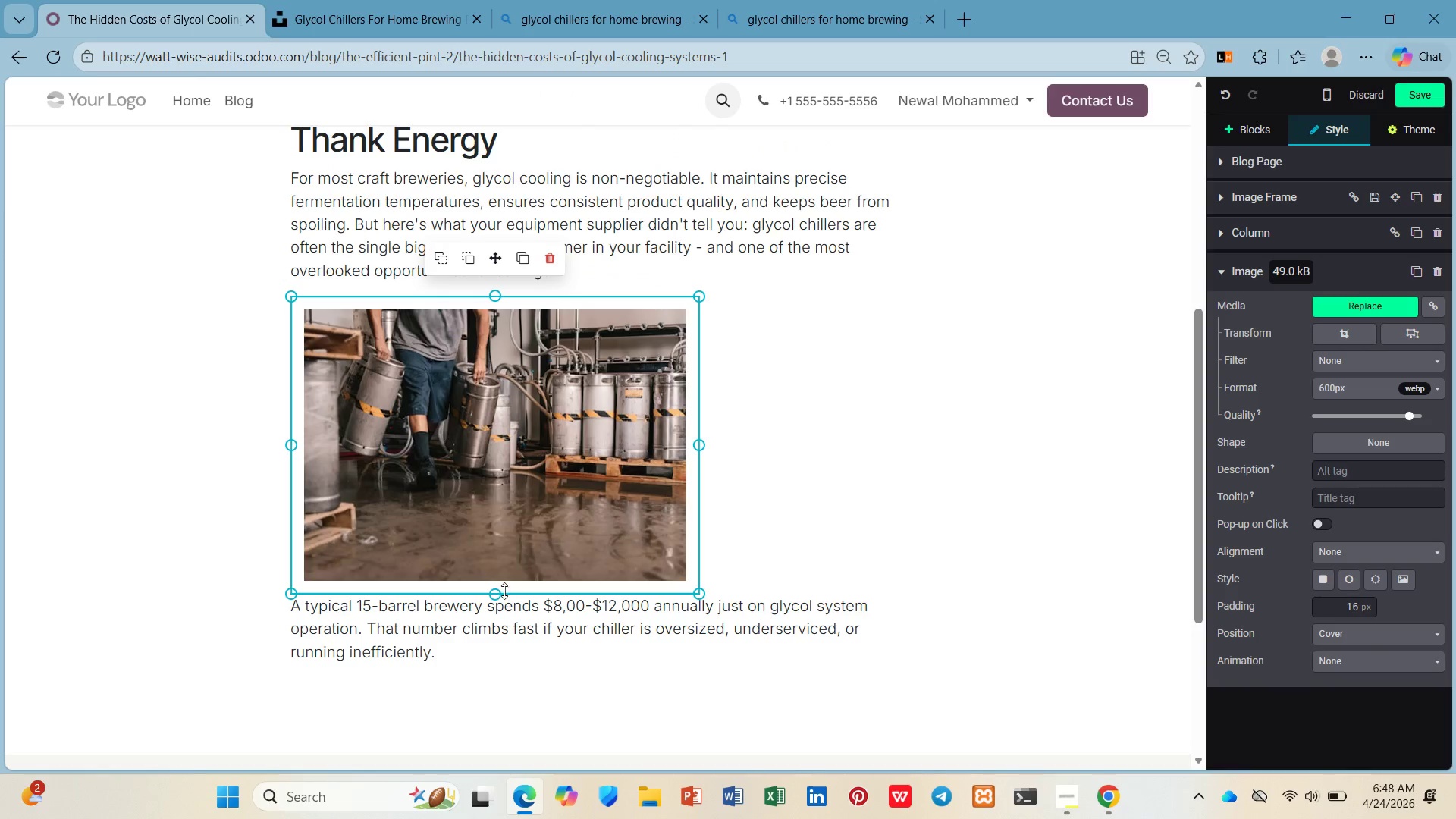 
left_click_drag(start_coordinate=[504, 591], to_coordinate=[507, 544])
 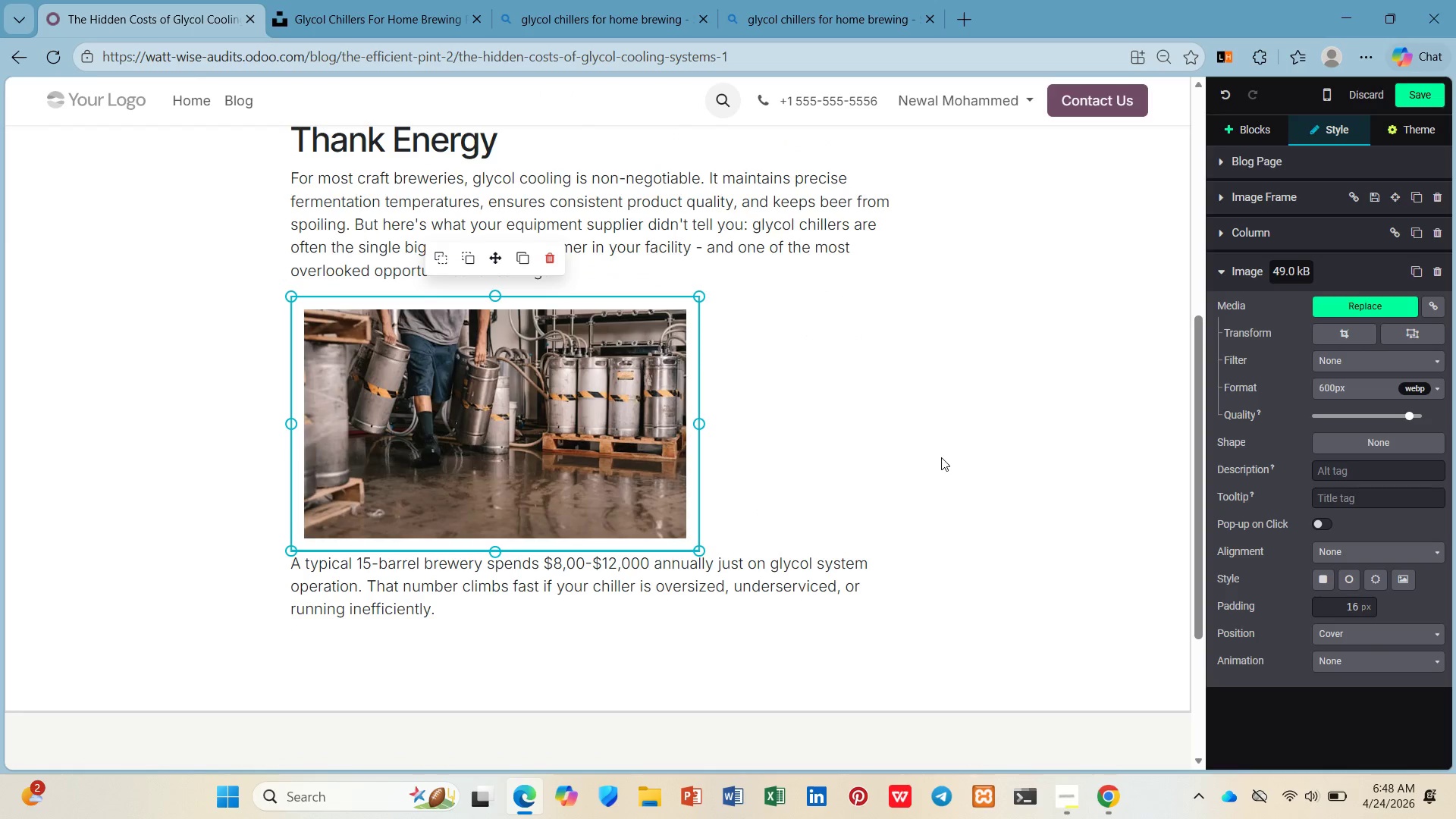 
left_click([941, 457])
 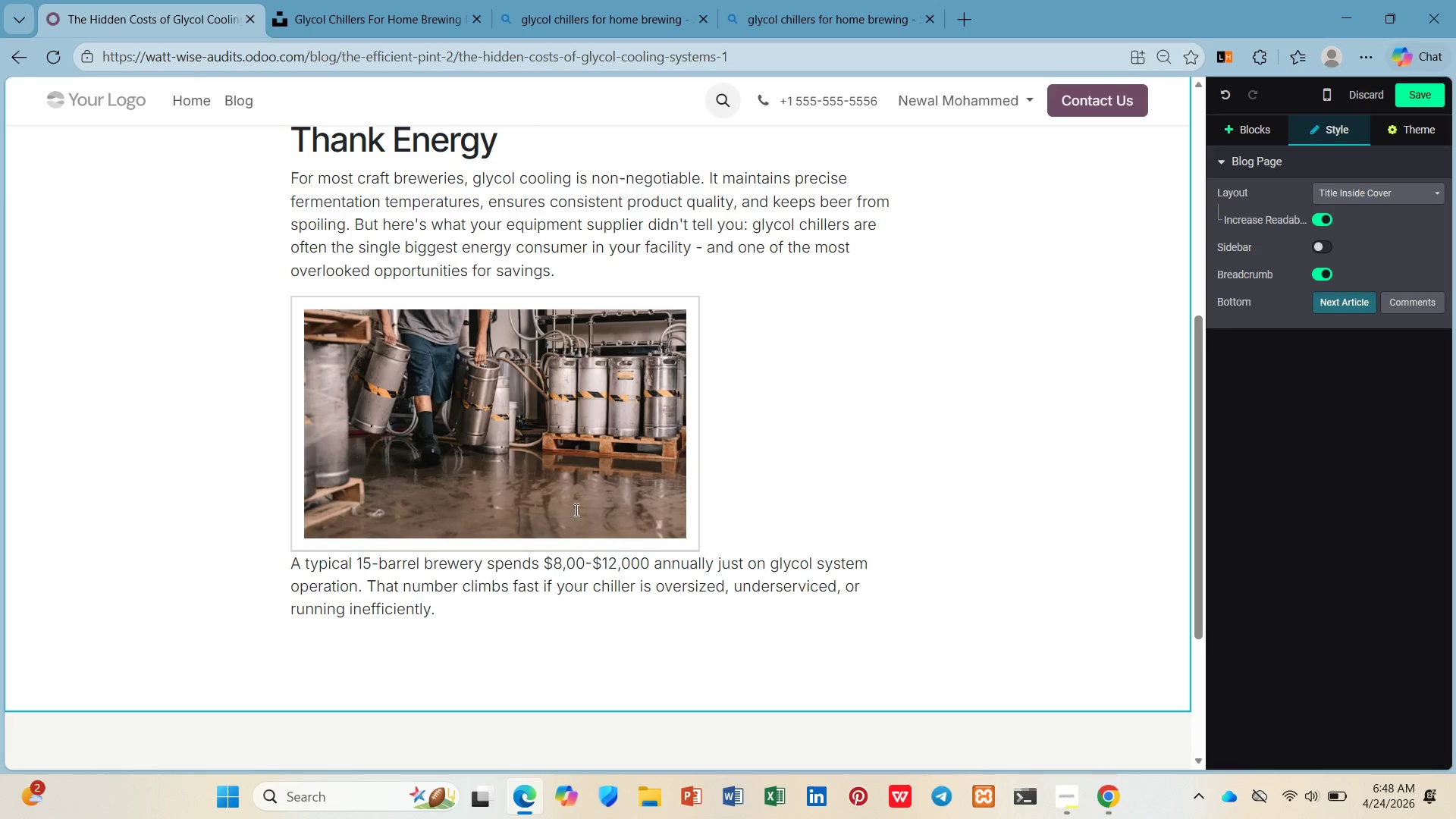 
left_click([544, 601])
 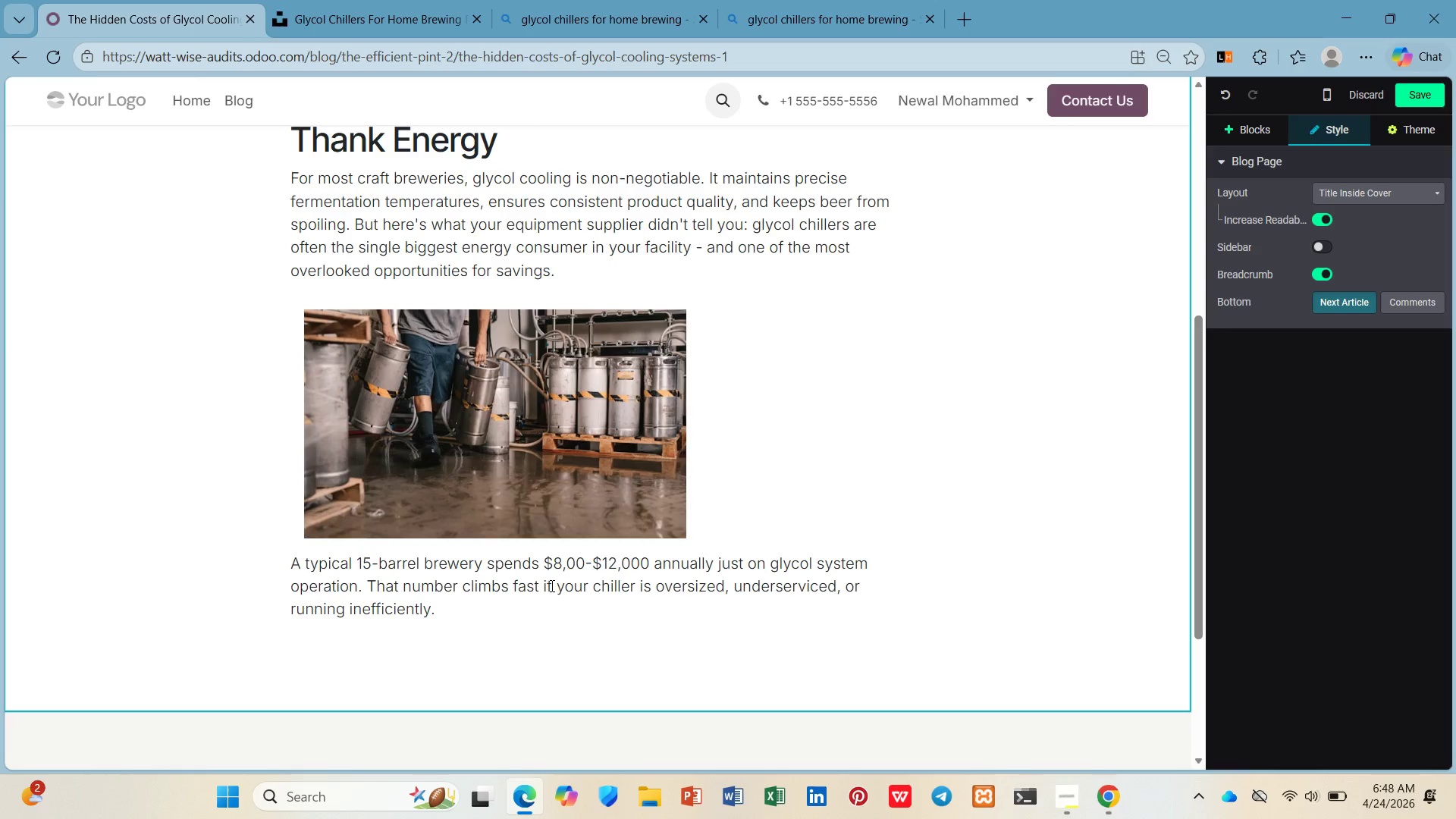 
wait(6.44)
 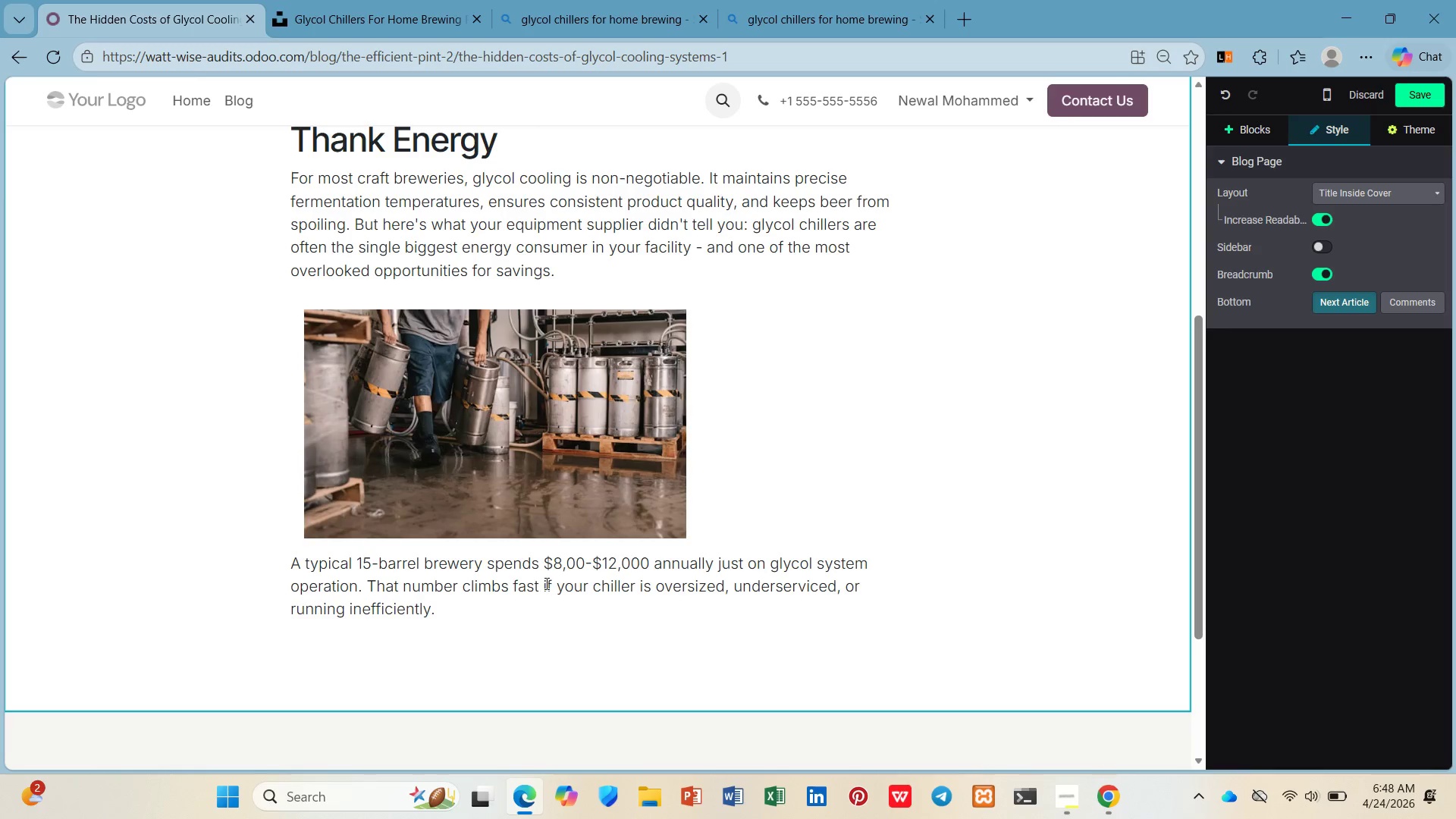 
key(Enter)
 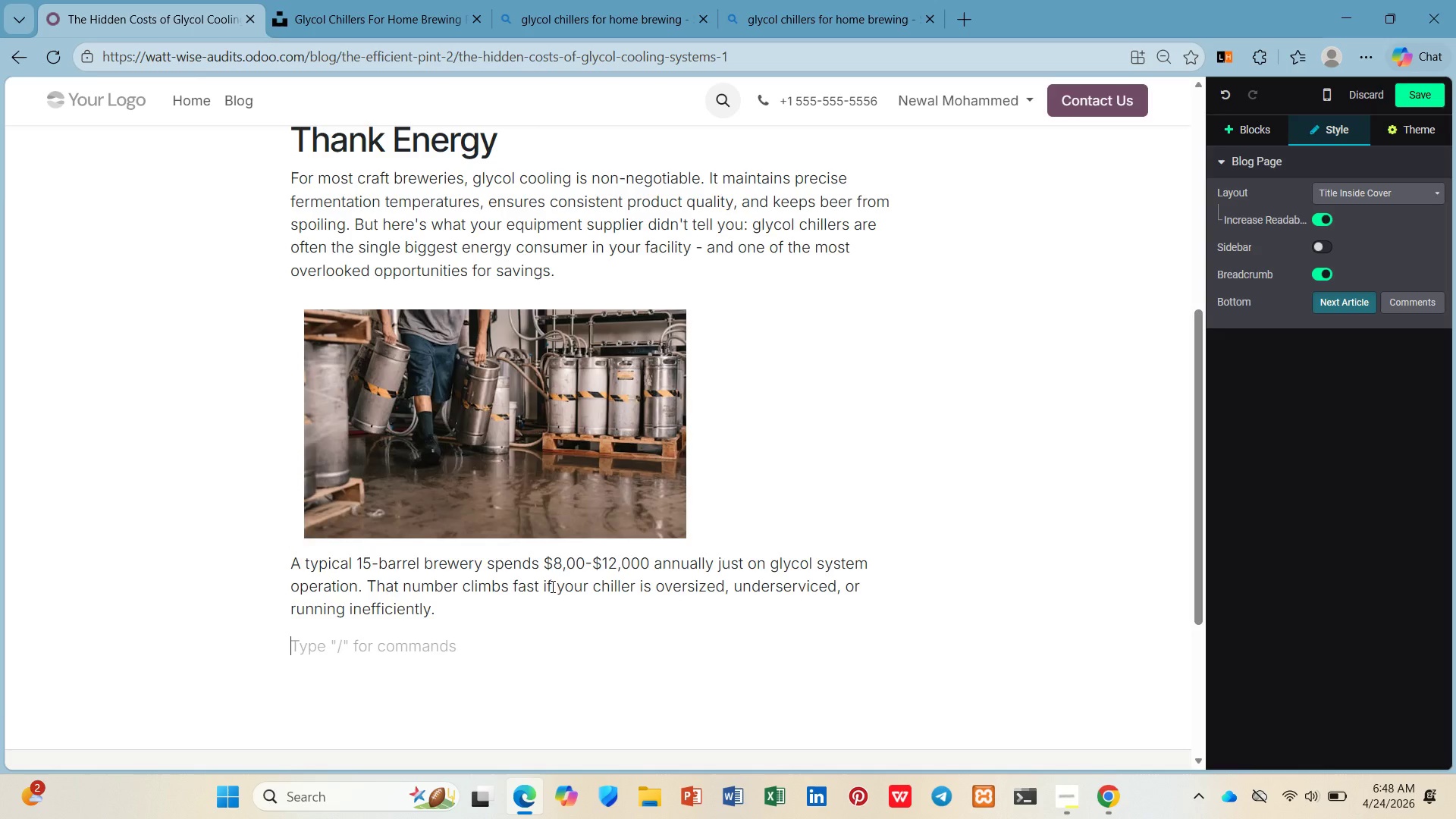 
type(/h2)
 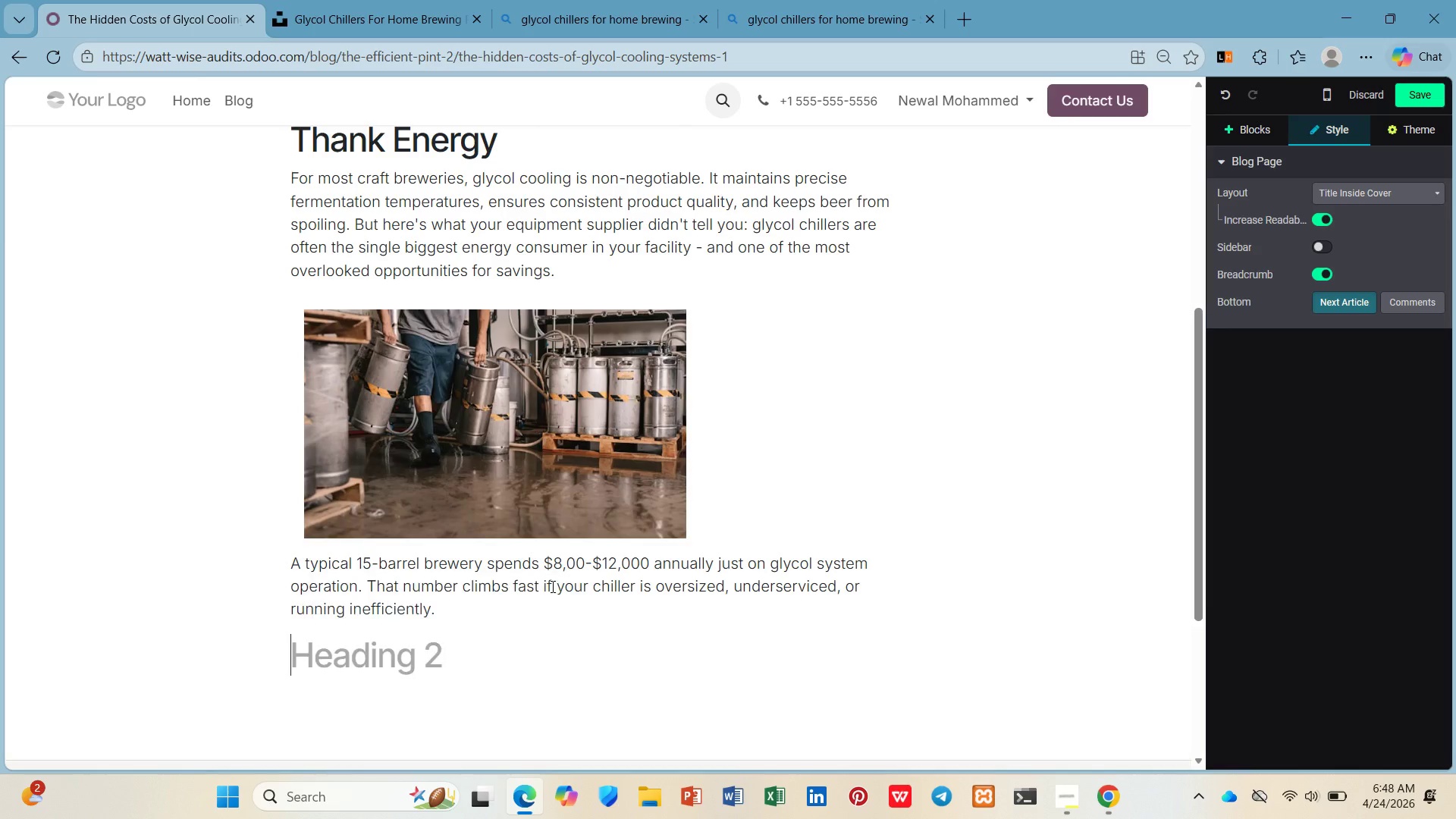 
key(Enter)
 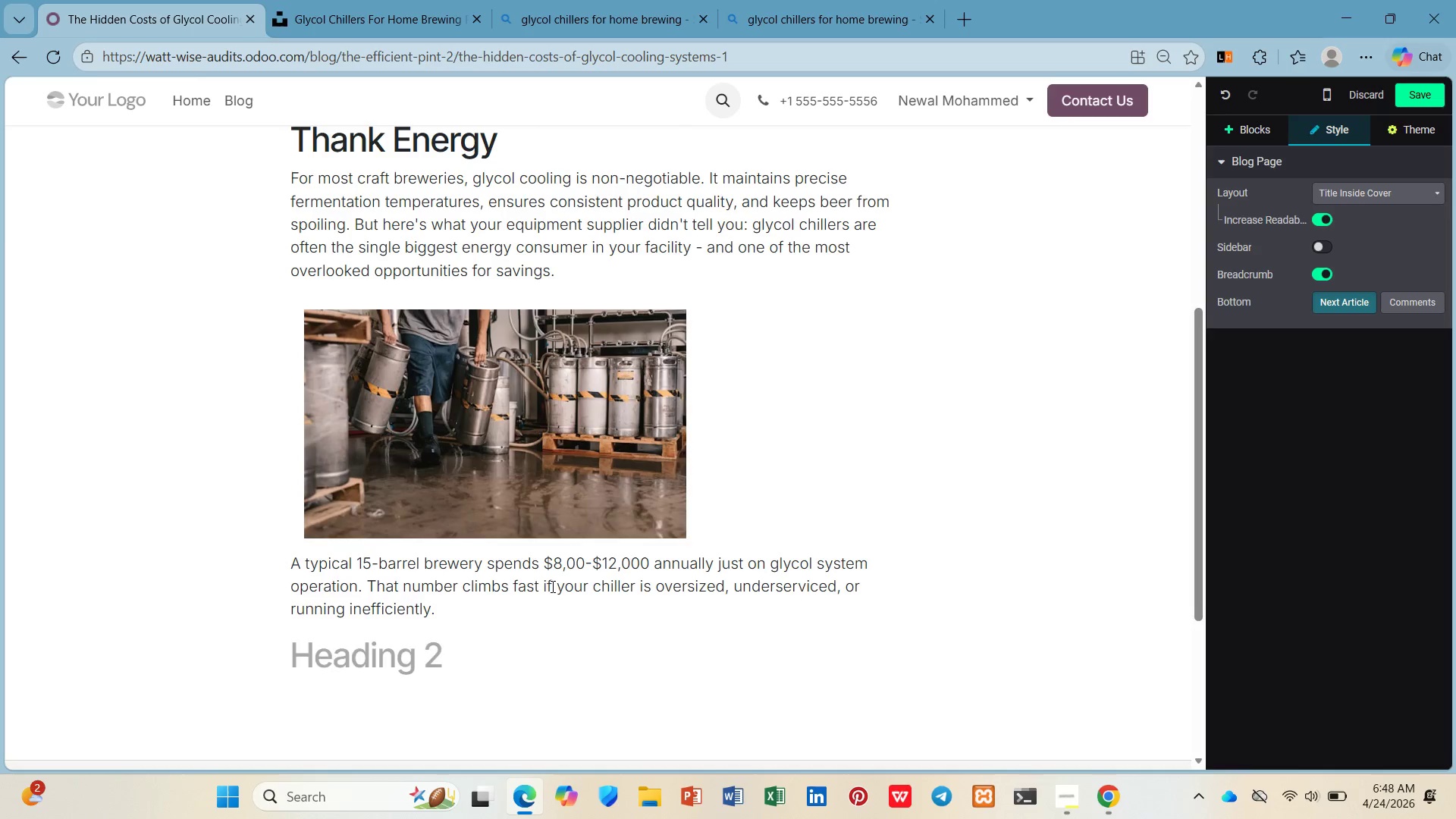 
type(Three Hiddent Cost)
key(Backspace)
type( Cost d)
key(Backspace)
type(Drivers)
 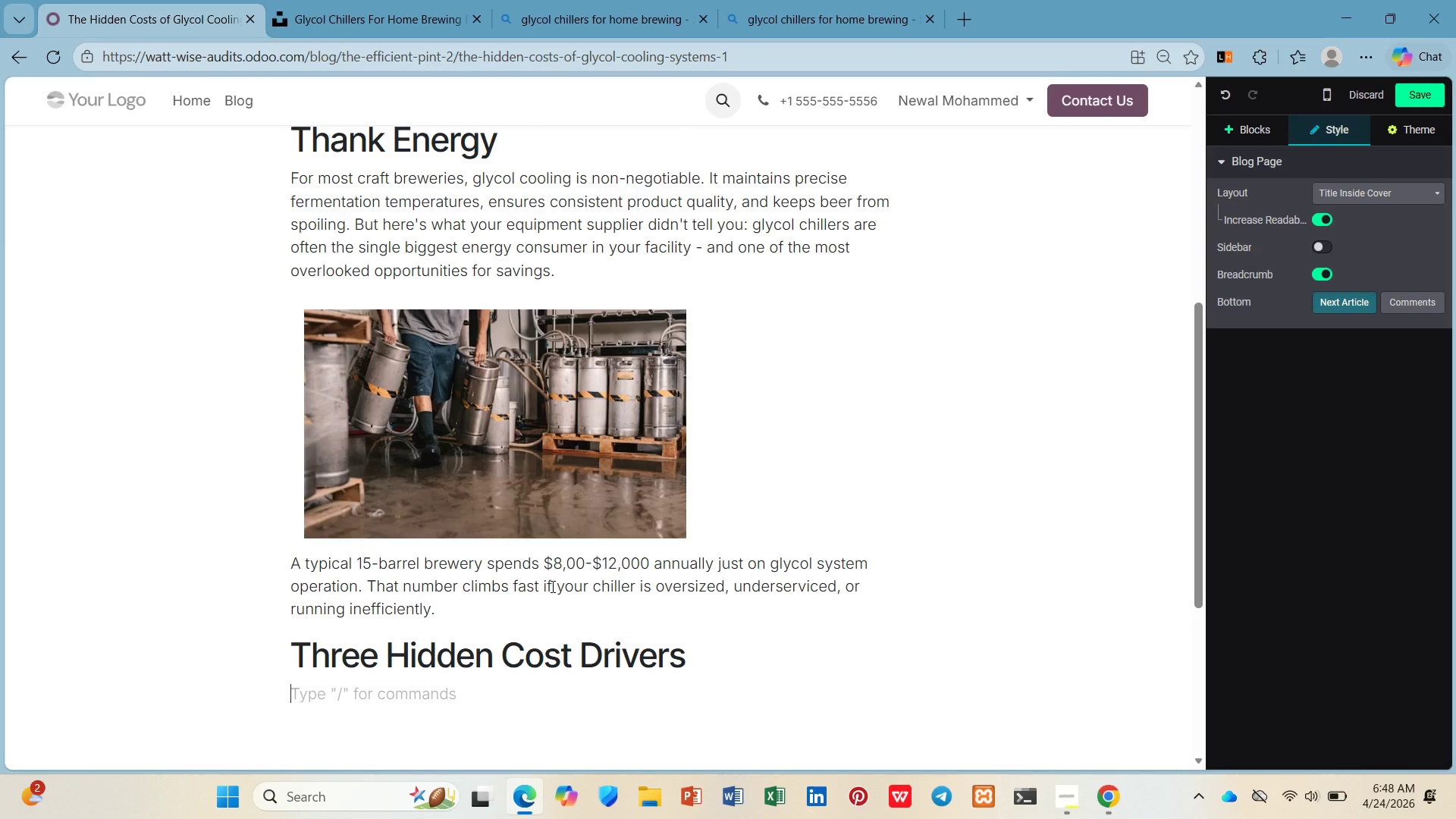 
 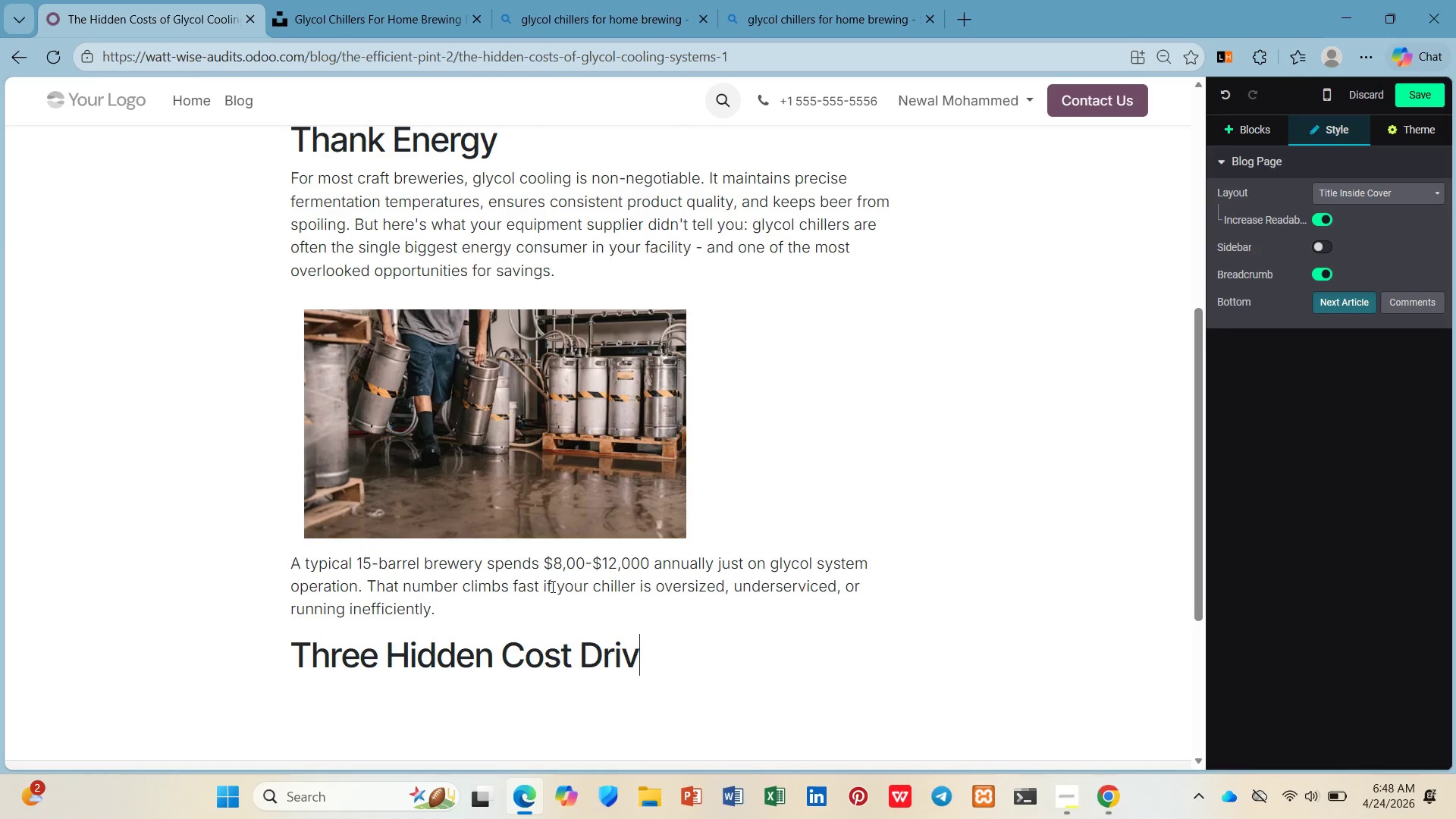 
key(Enter)
 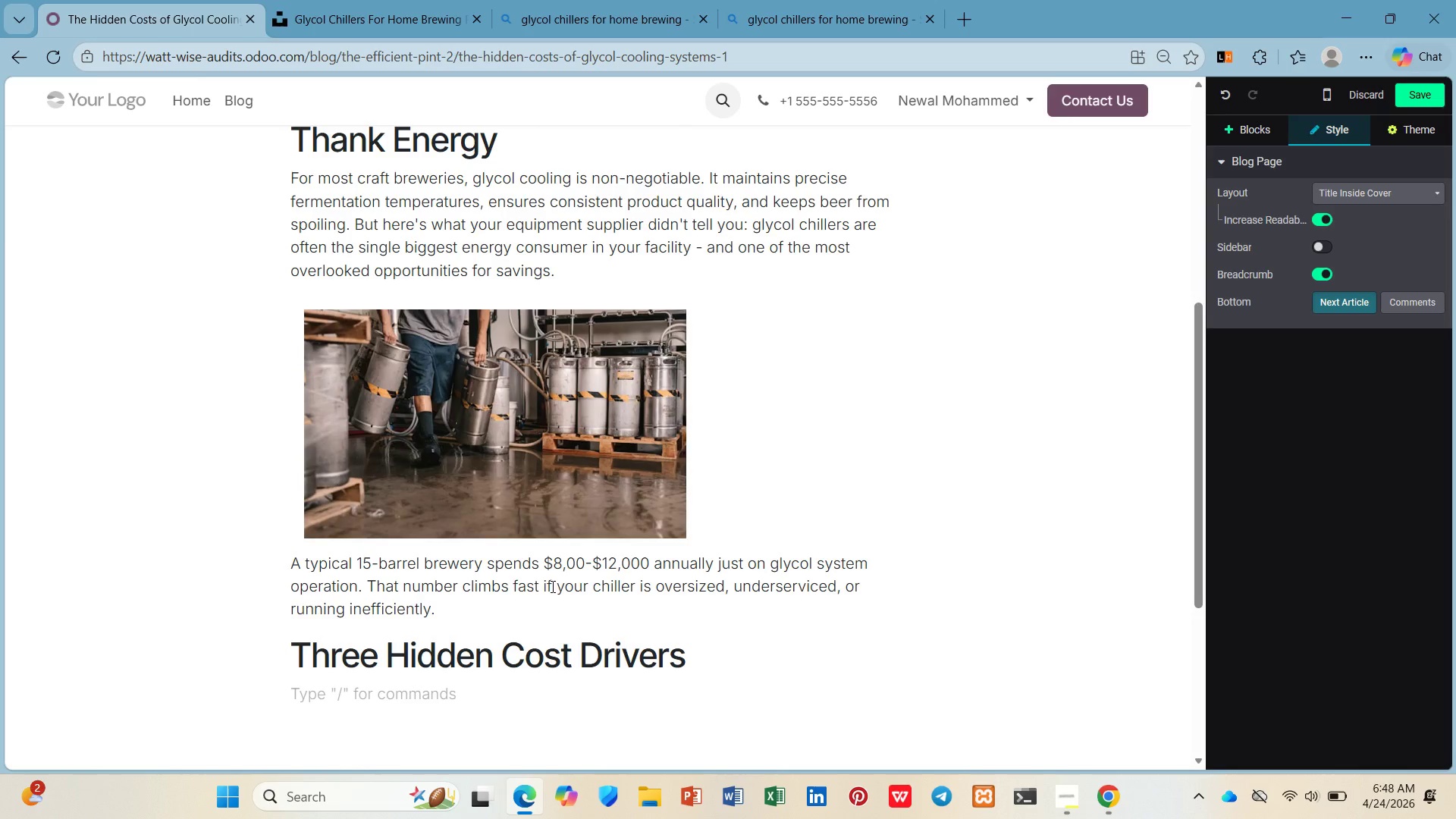 
type(/ul)
 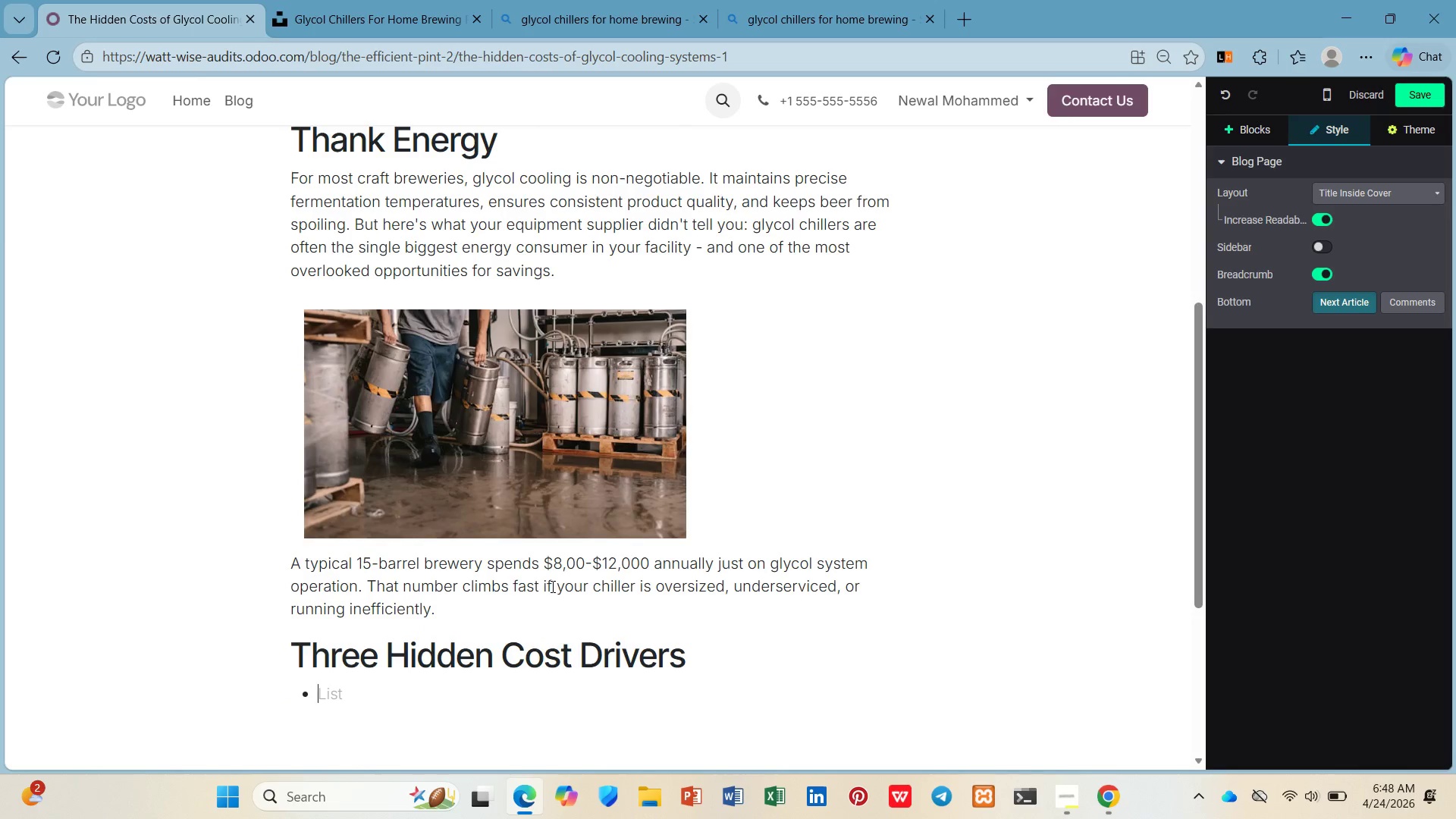 
key(Enter)
 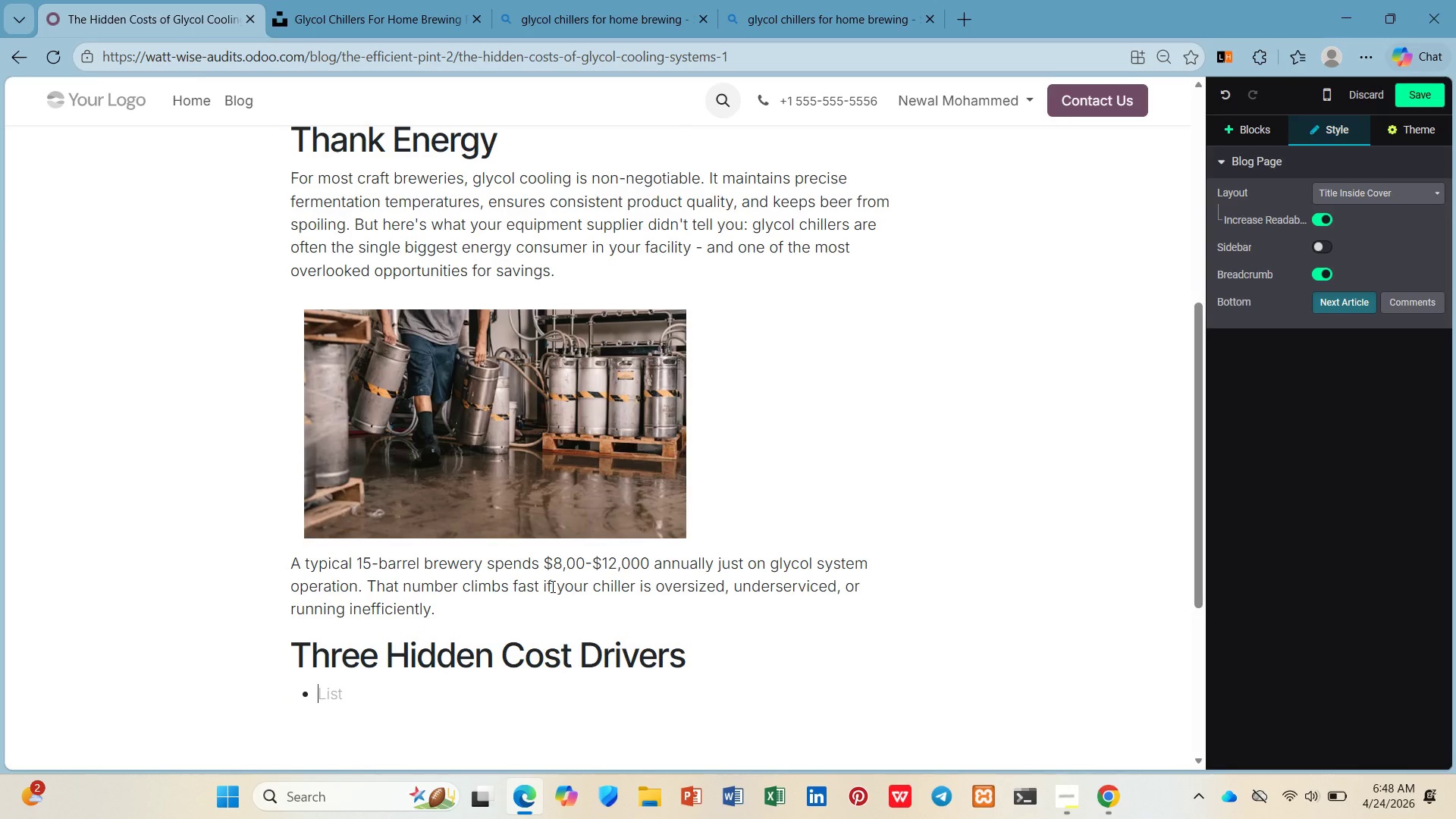 
wait(10.34)
 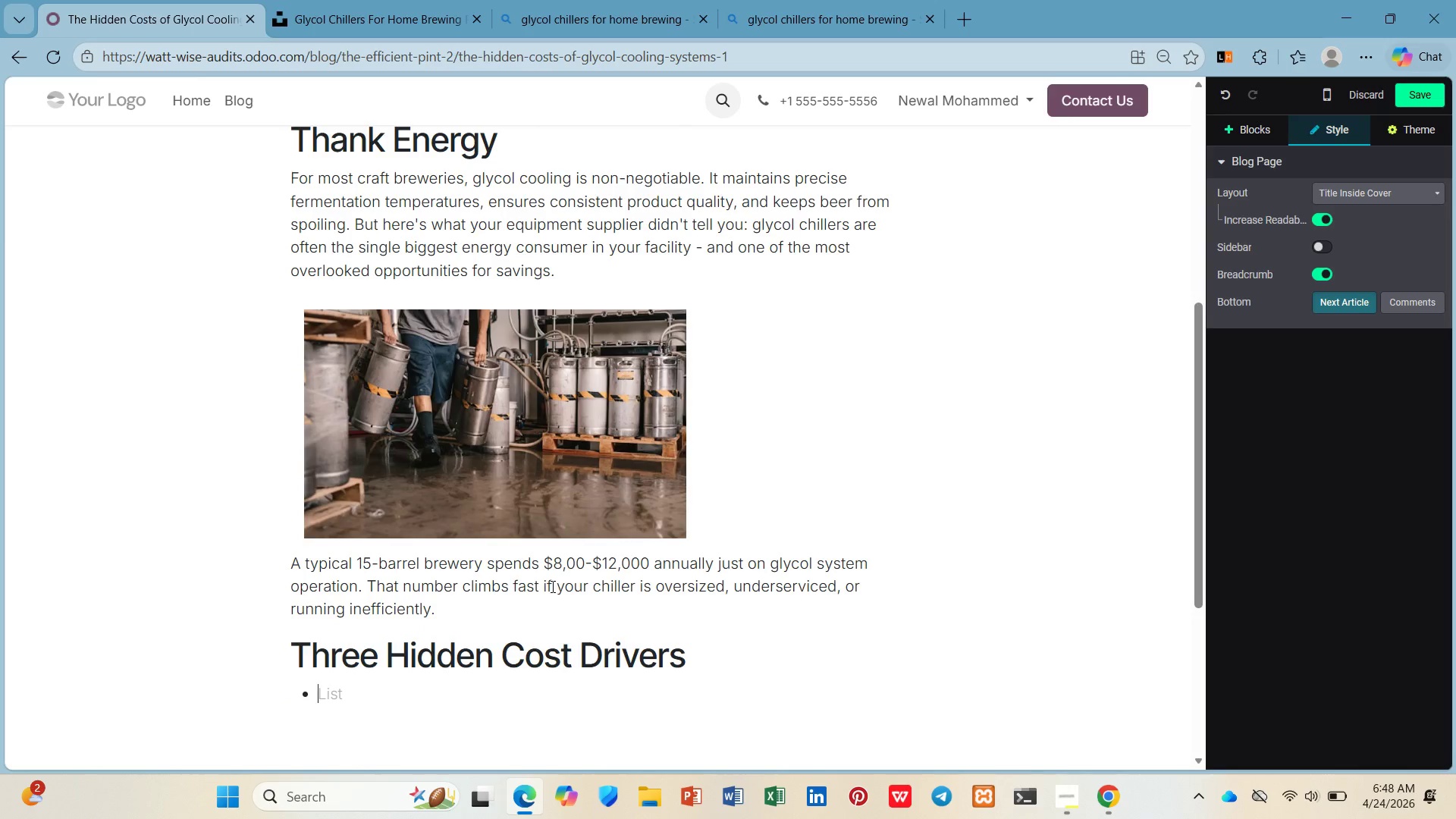 
left_click([1072, 795])